 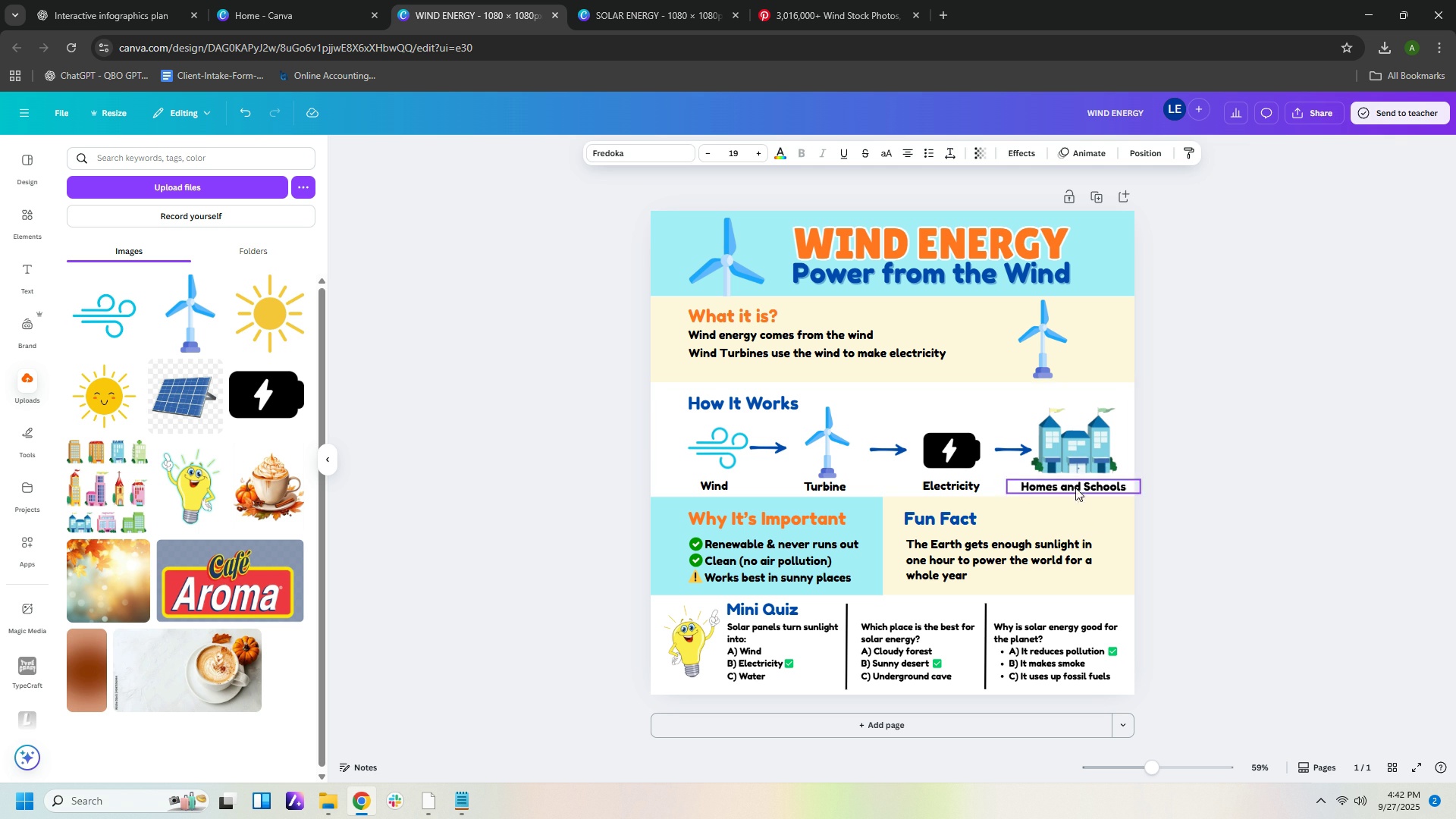 
left_click([1298, 479])
 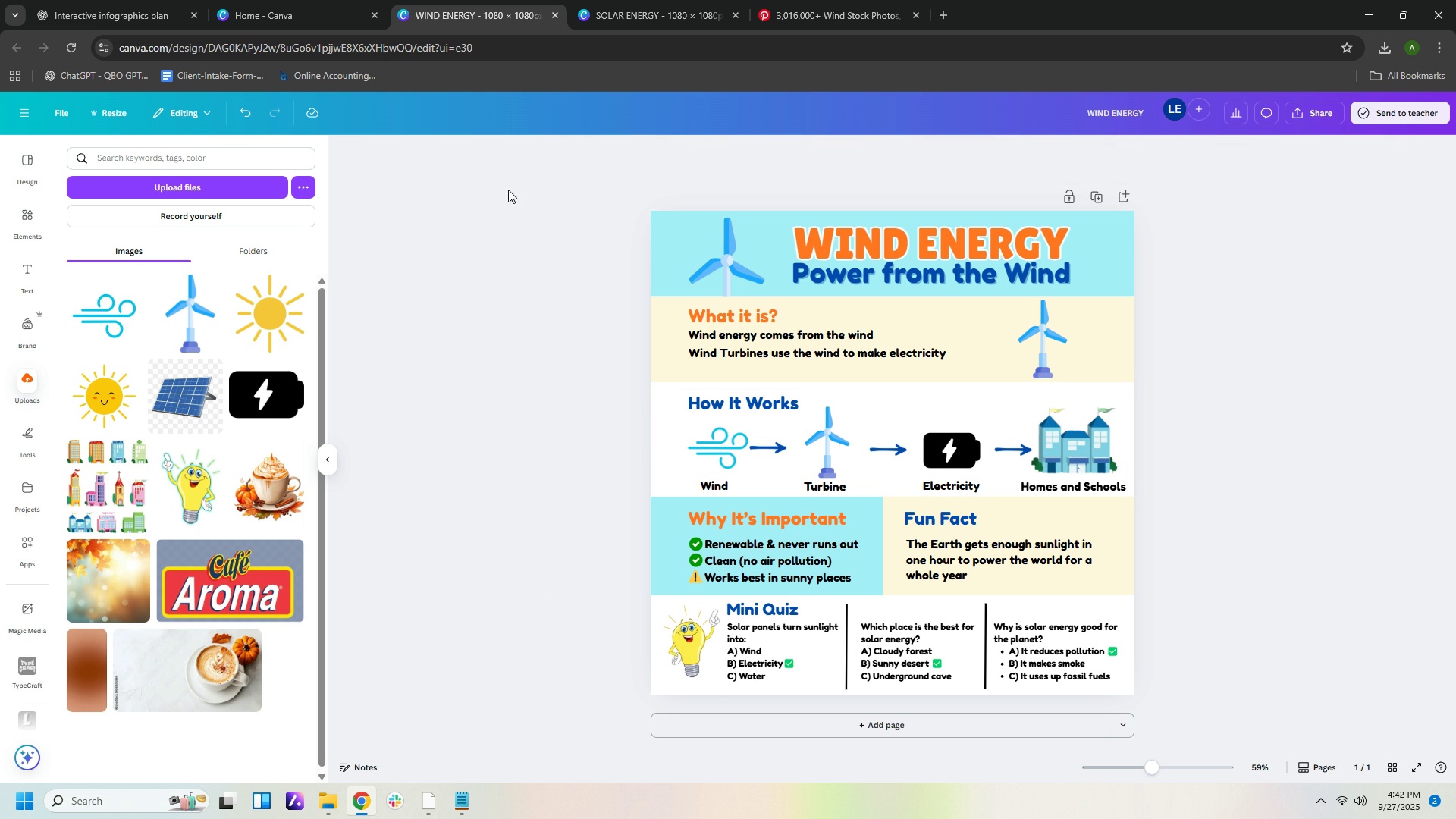 
left_click([166, 14])
 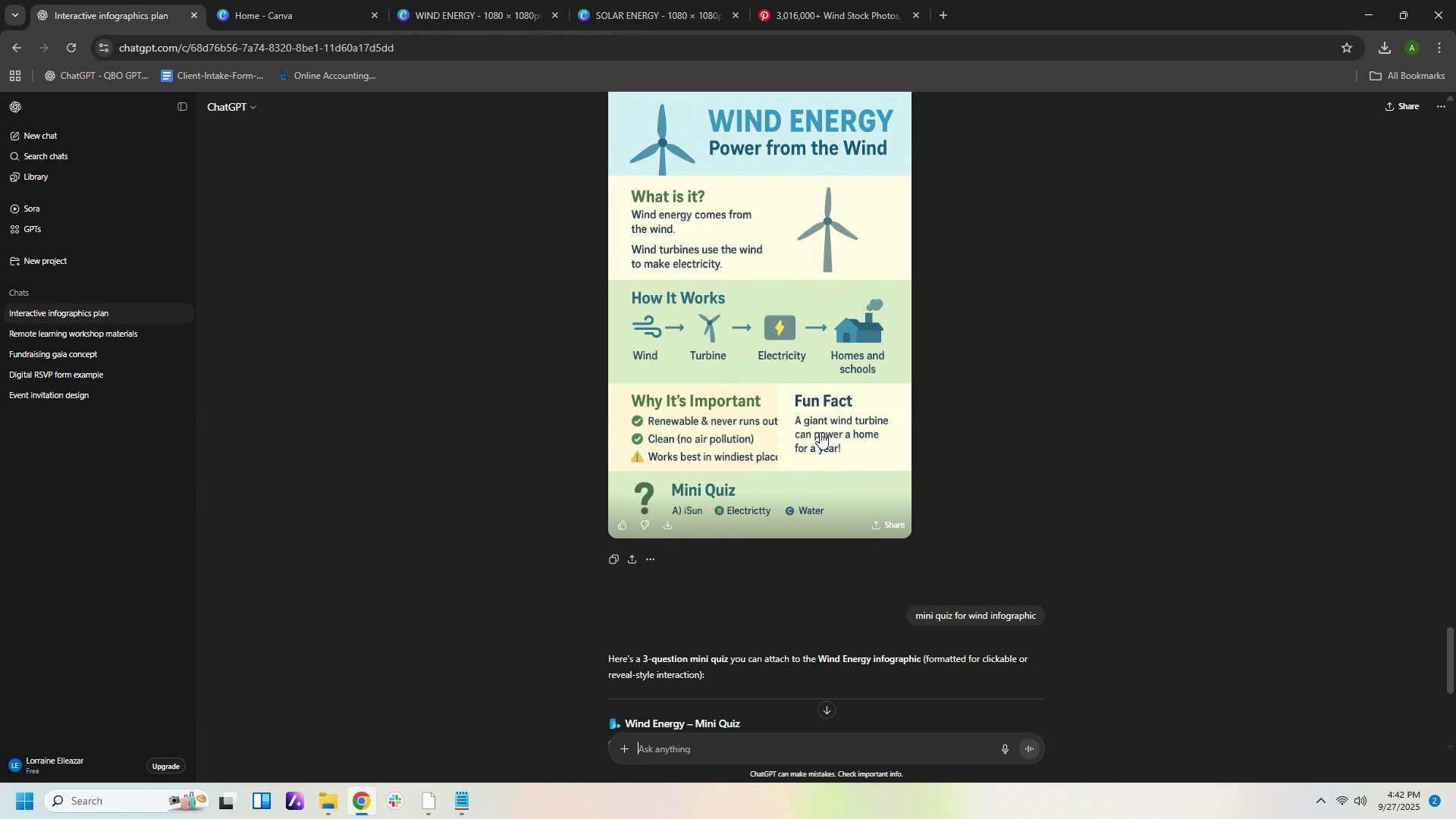 
wait(15.71)
 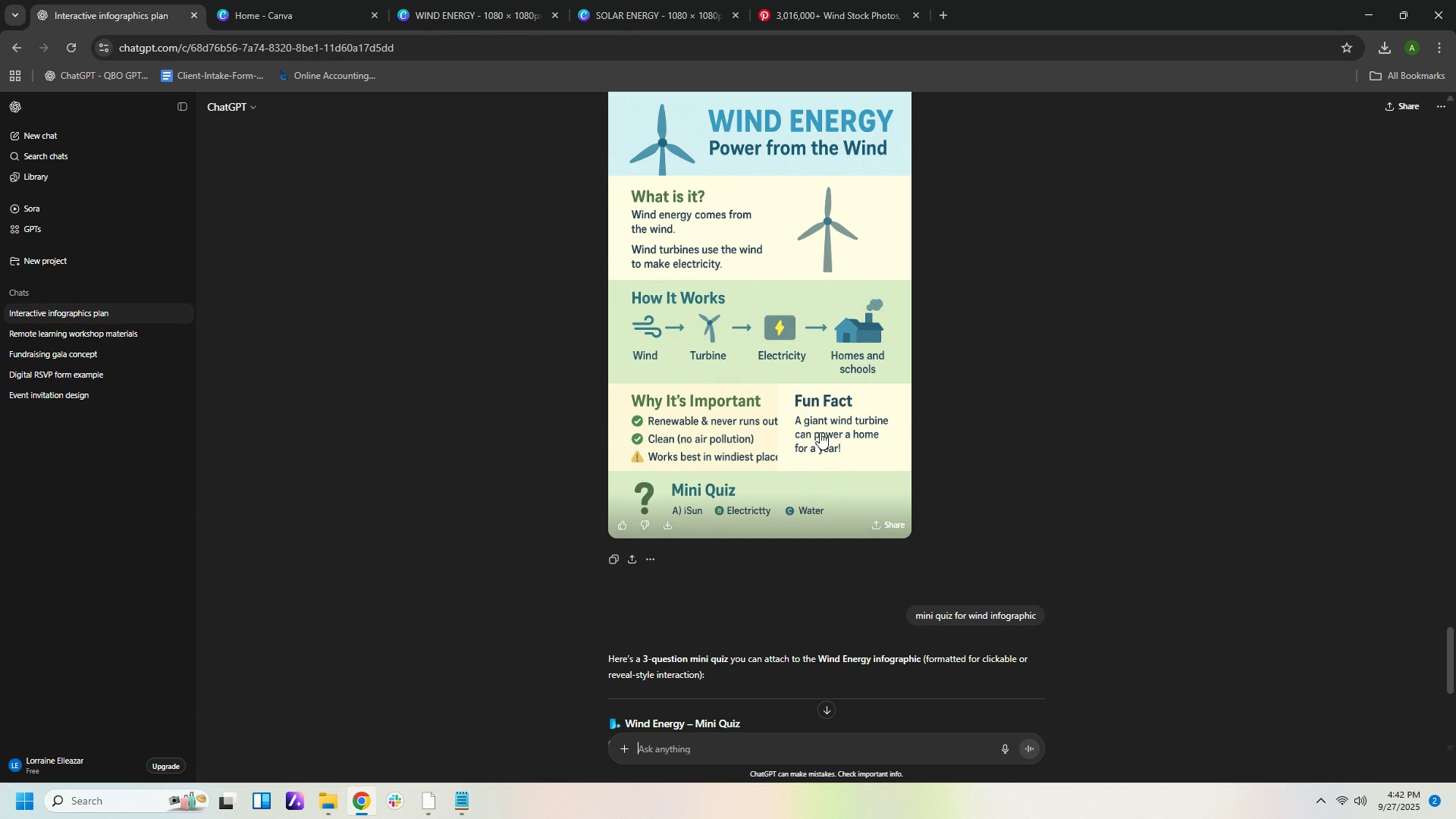 
left_click([461, 23])
 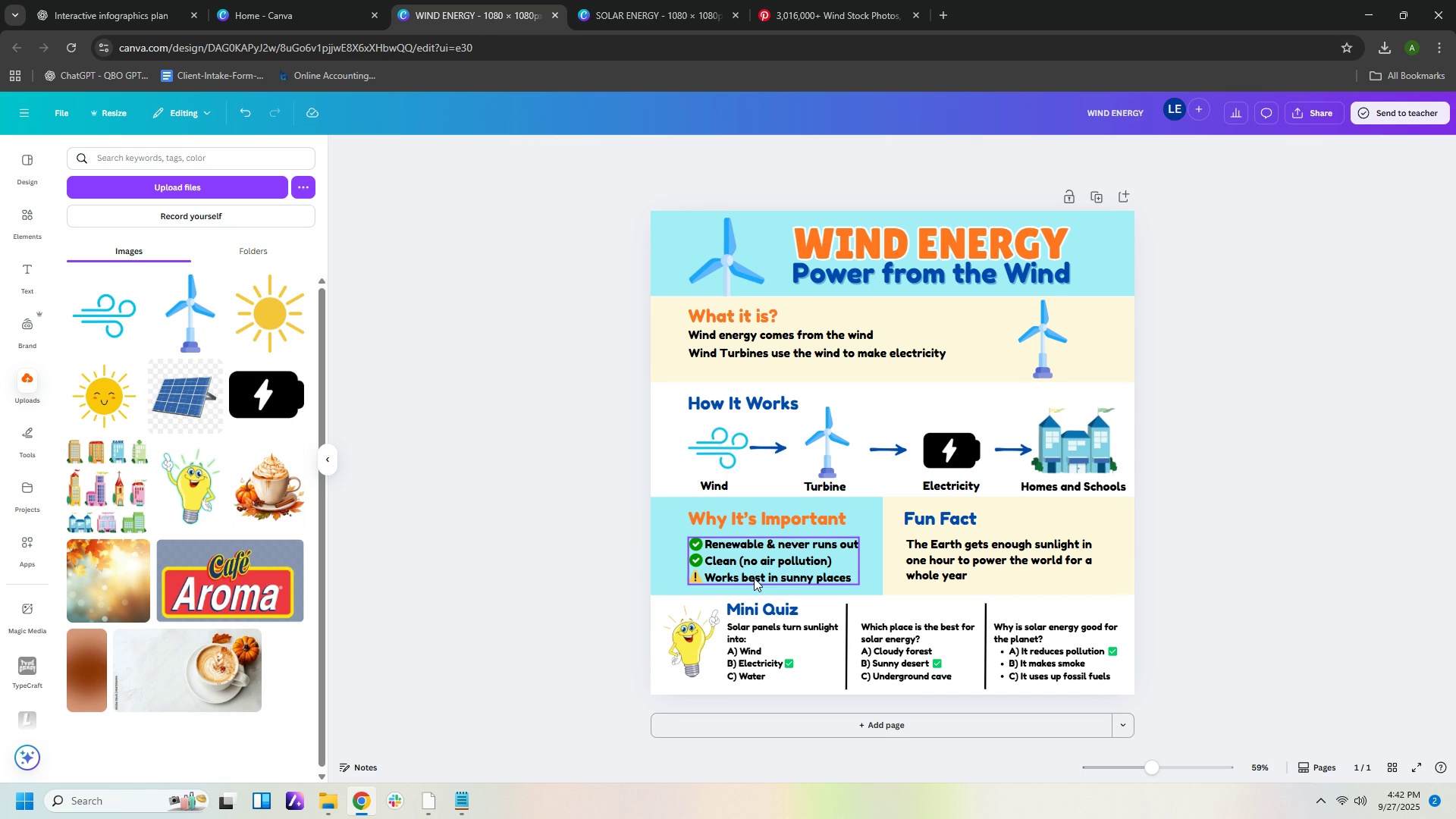 
double_click([754, 578])
 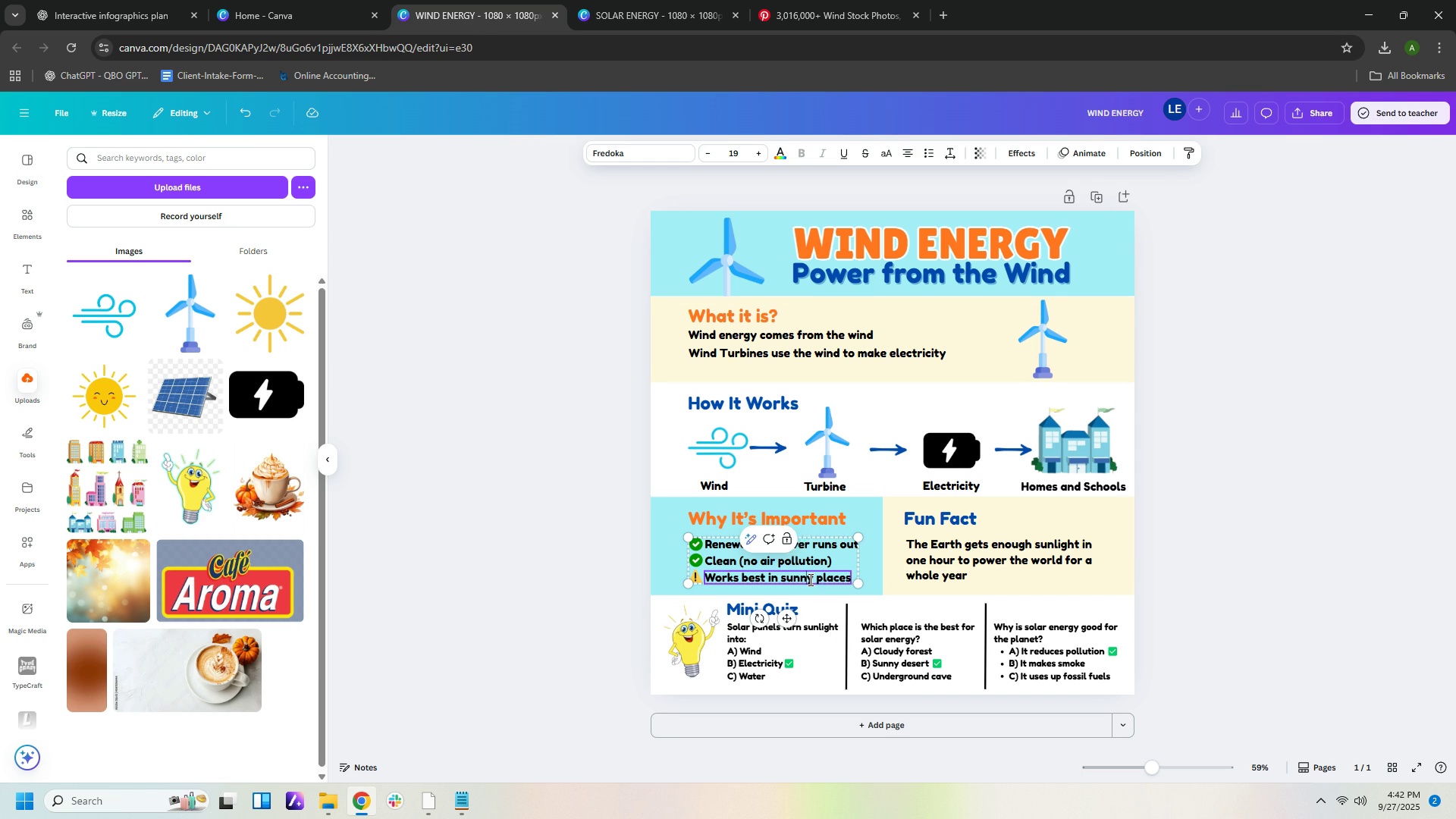 
left_click([809, 579])
 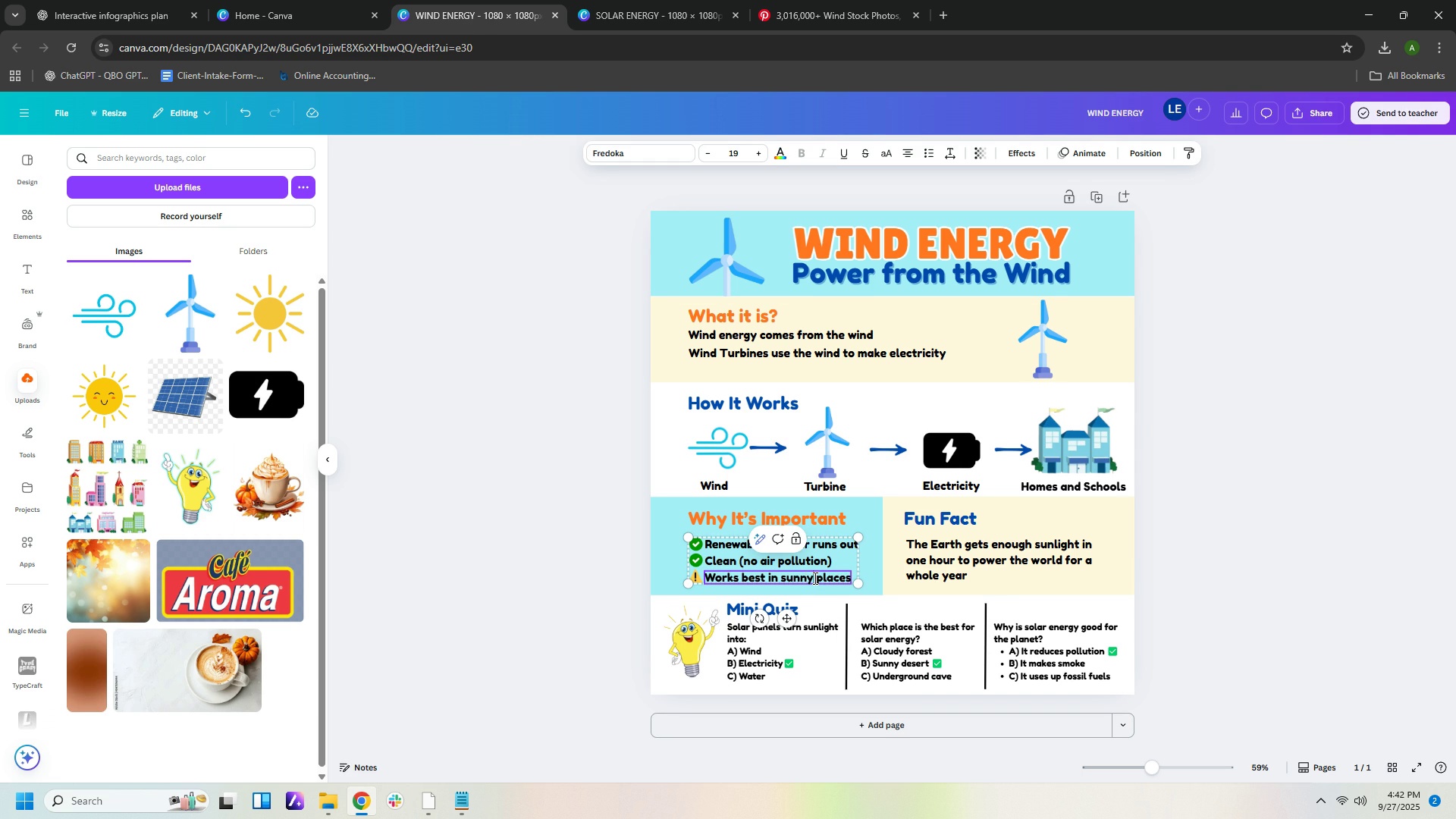 
left_click([814, 578])
 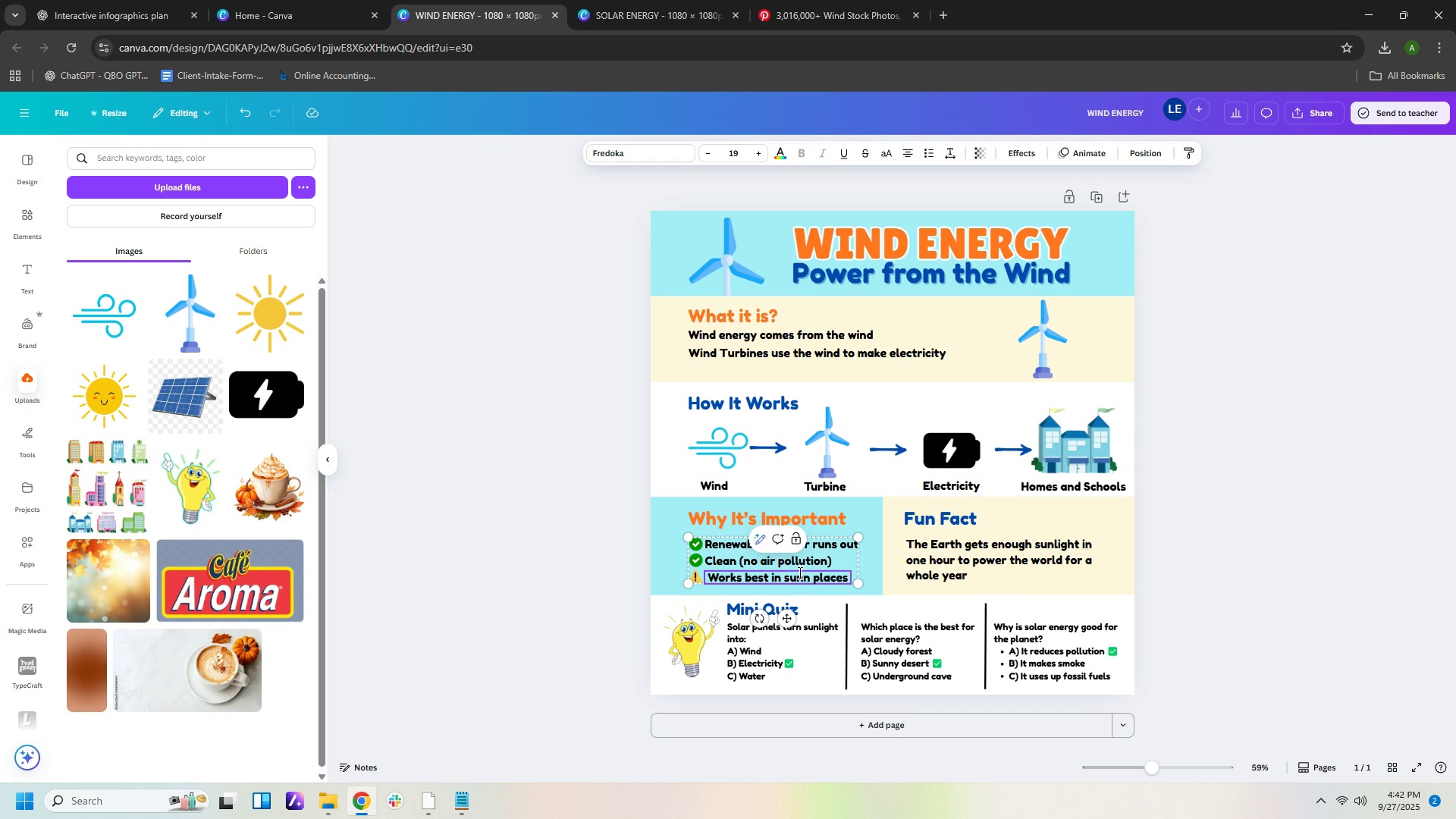 
key(Backspace)
key(Backspace)
key(Backspace)
key(Backspace)
key(Backspace)
type(windiest)
 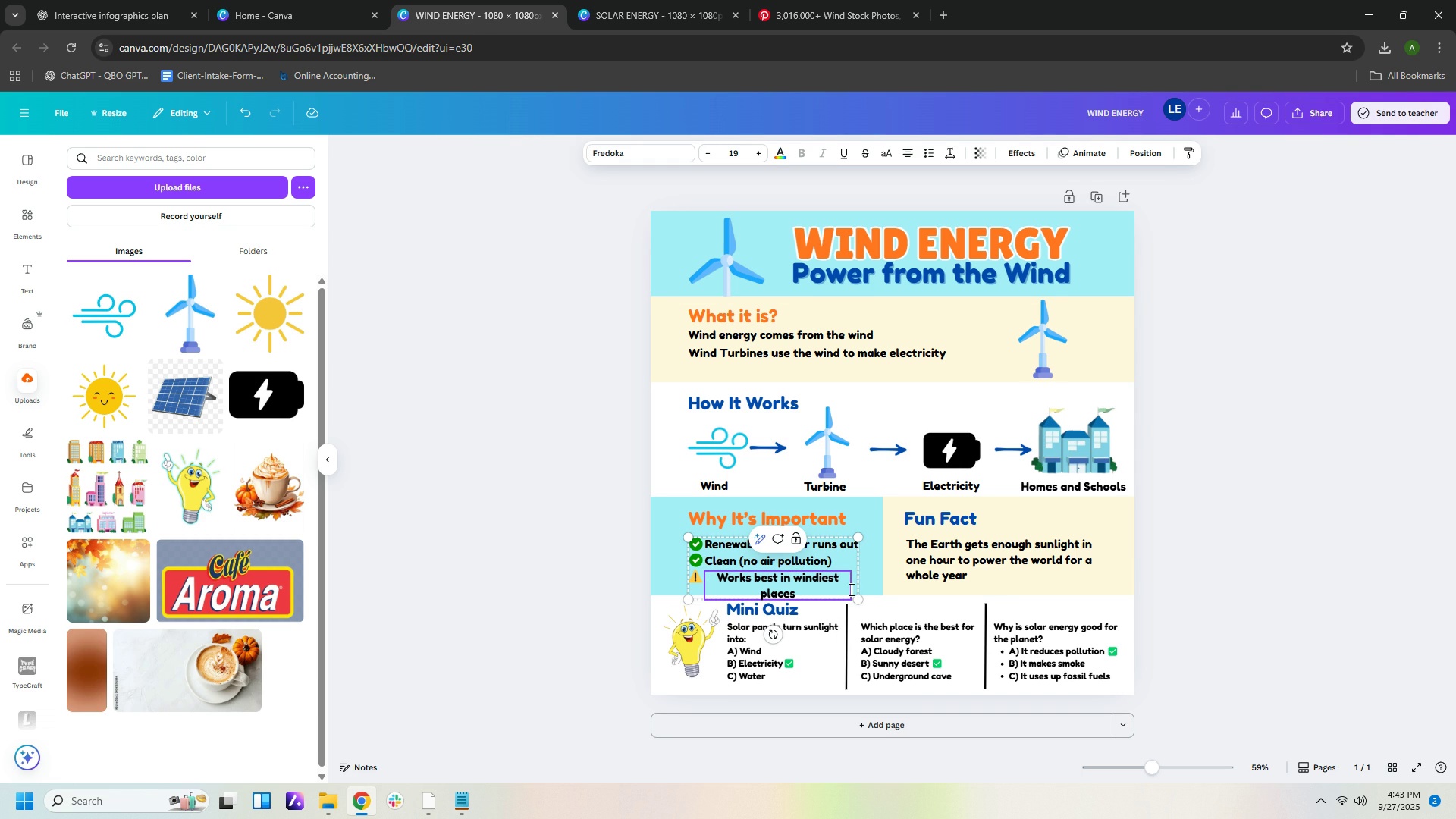 
left_click([896, 576])
 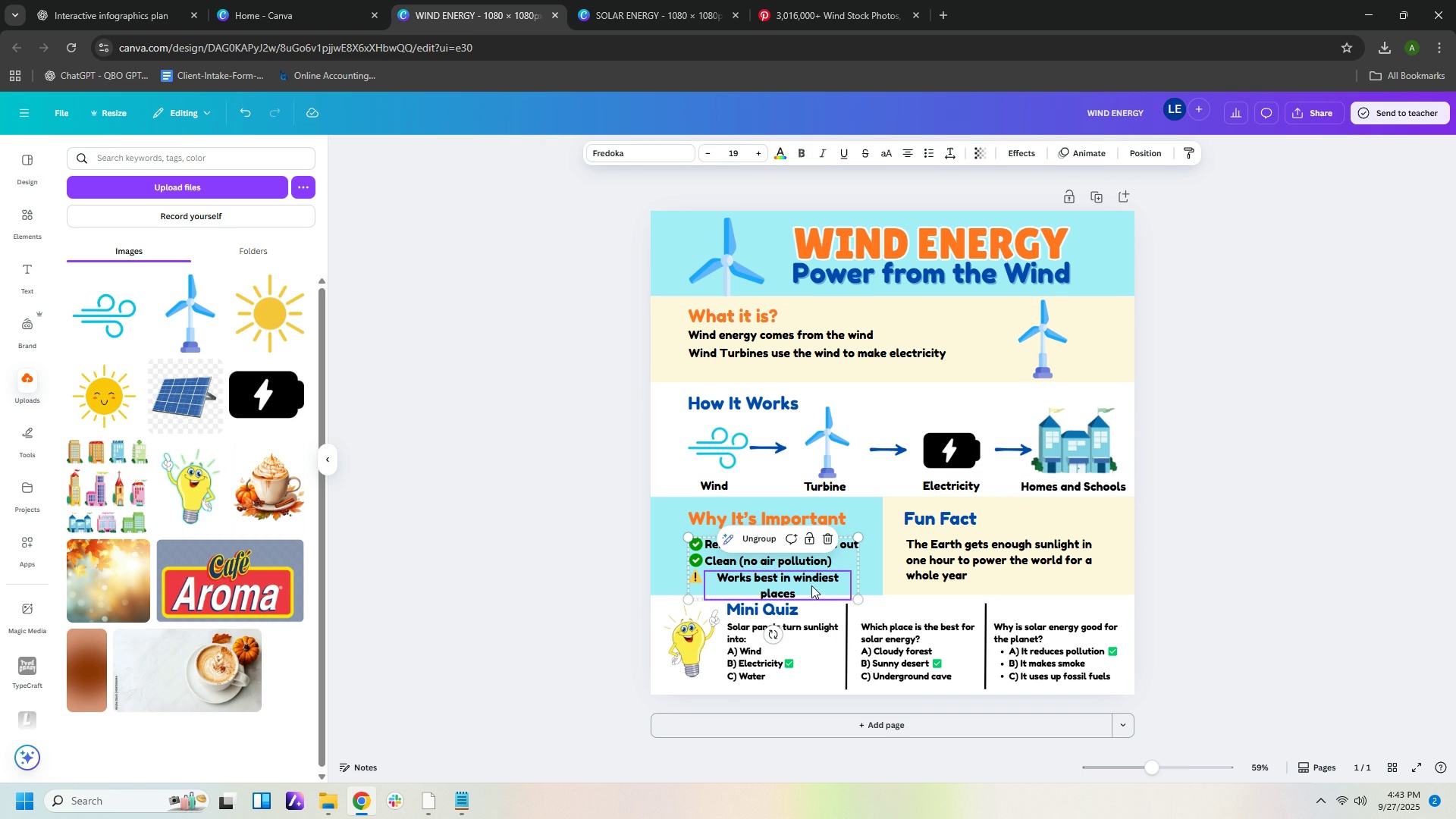 
left_click([811, 585])
 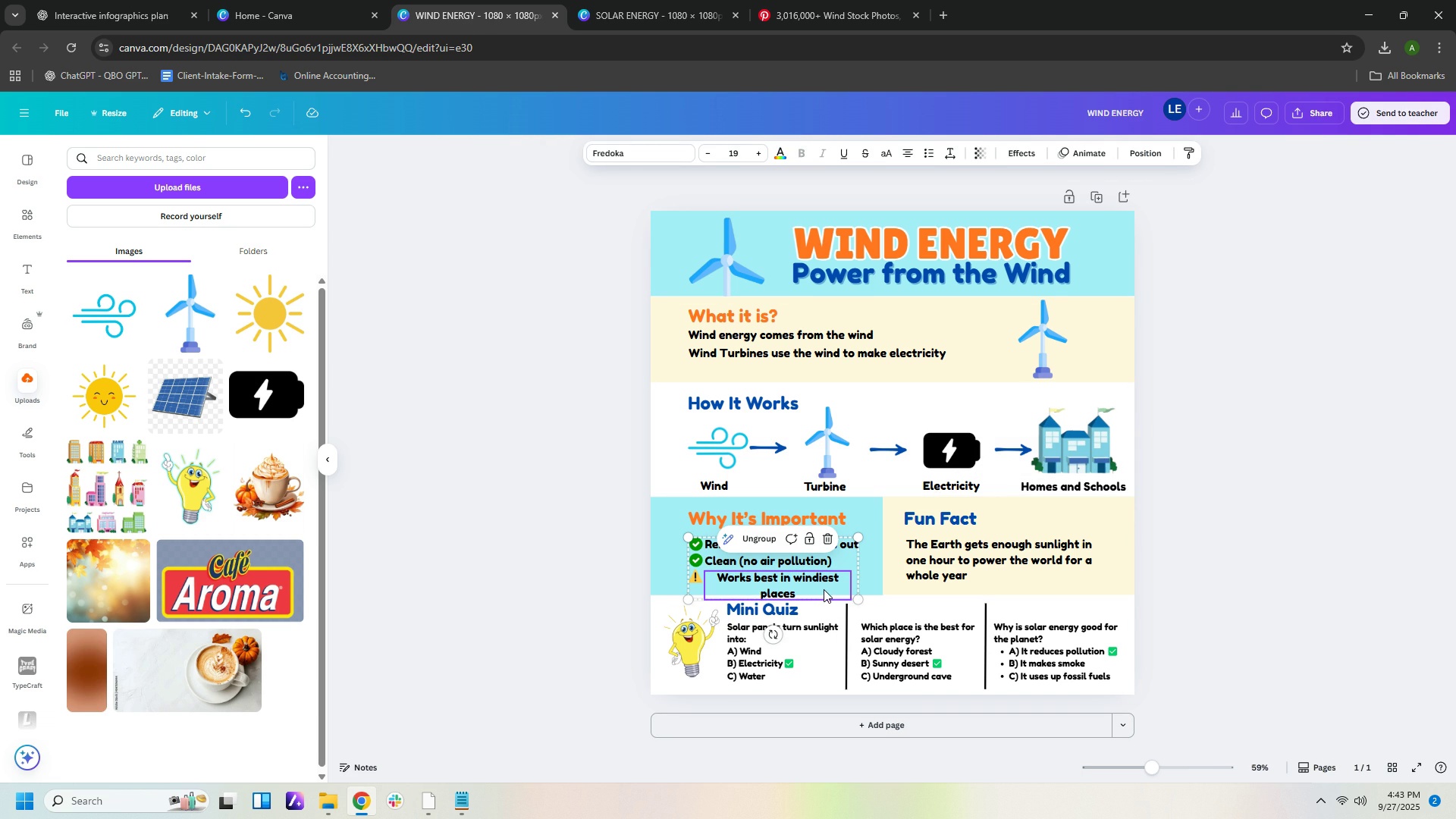 
double_click([821, 588])
 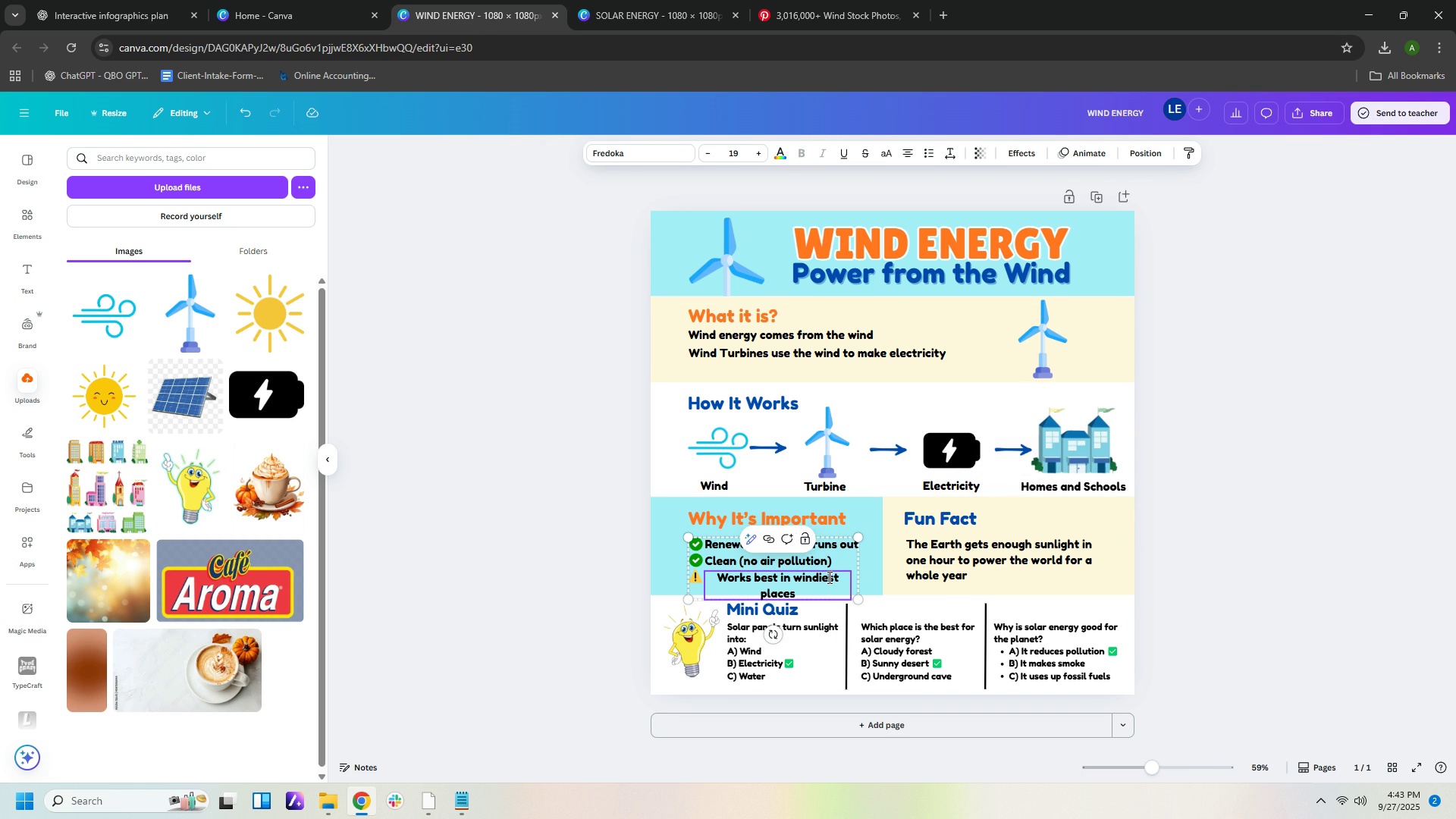 
left_click([828, 577])
 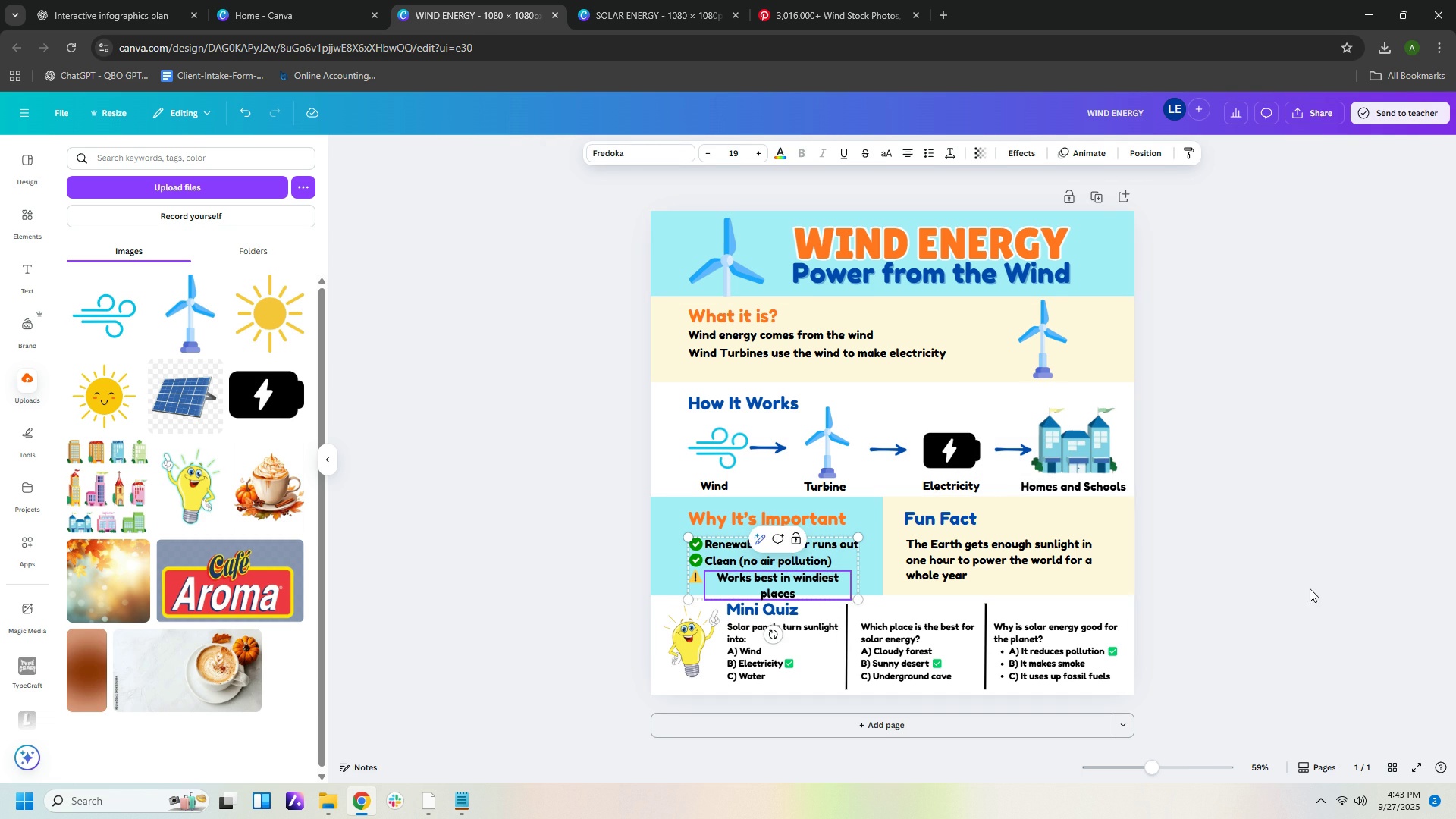 
left_click([1310, 588])
 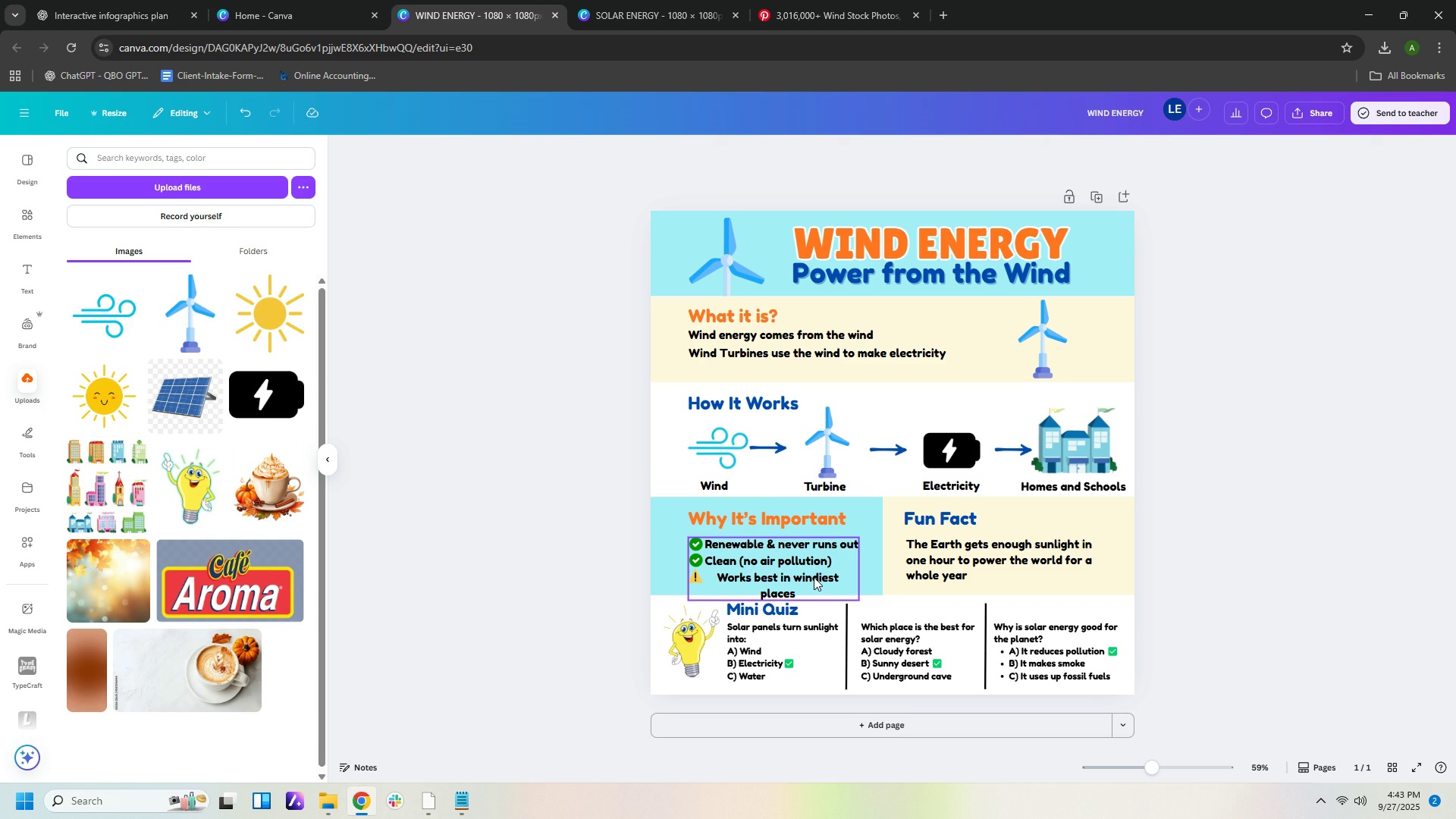 
left_click([814, 577])
 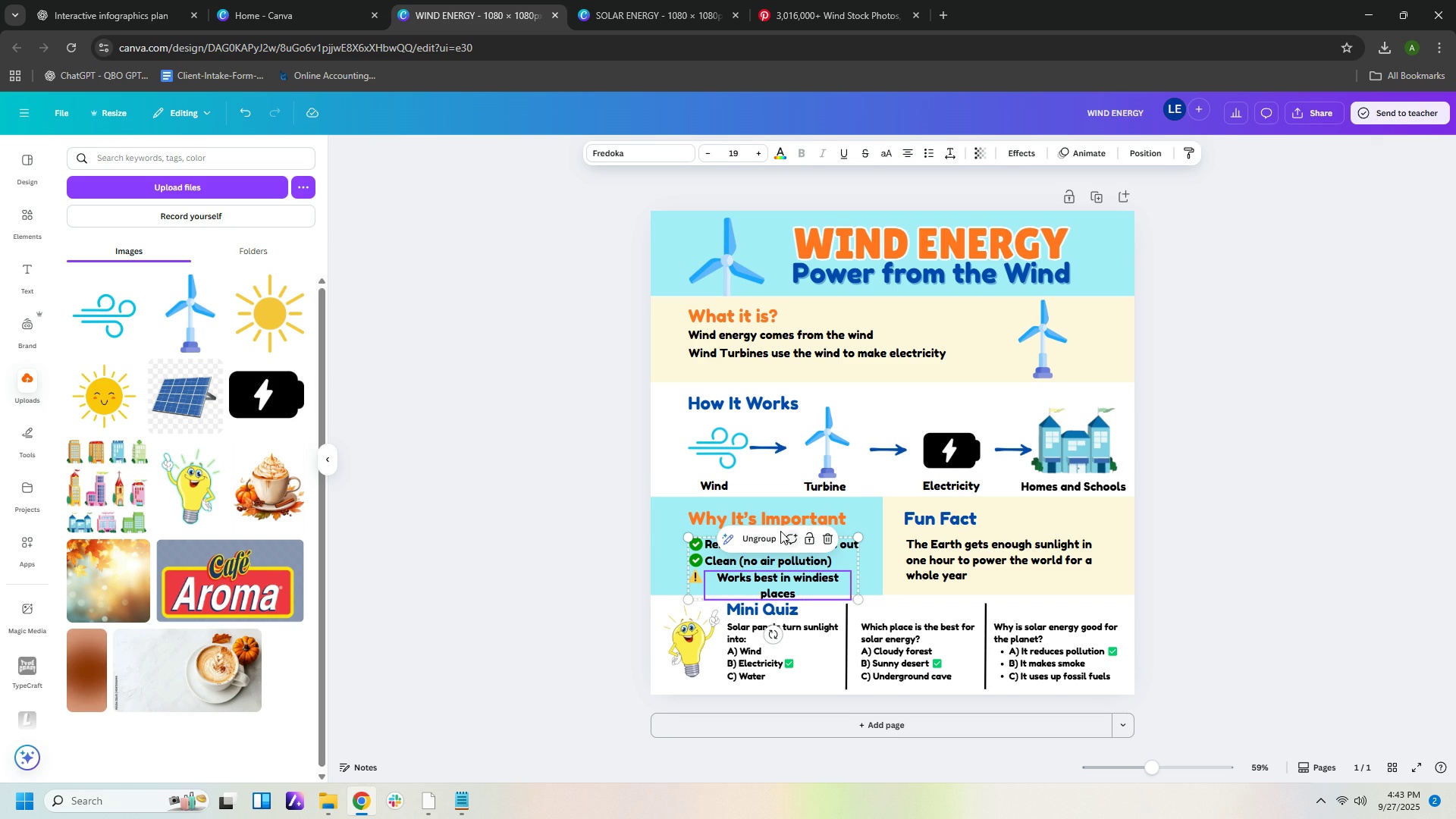 
left_click([764, 536])
 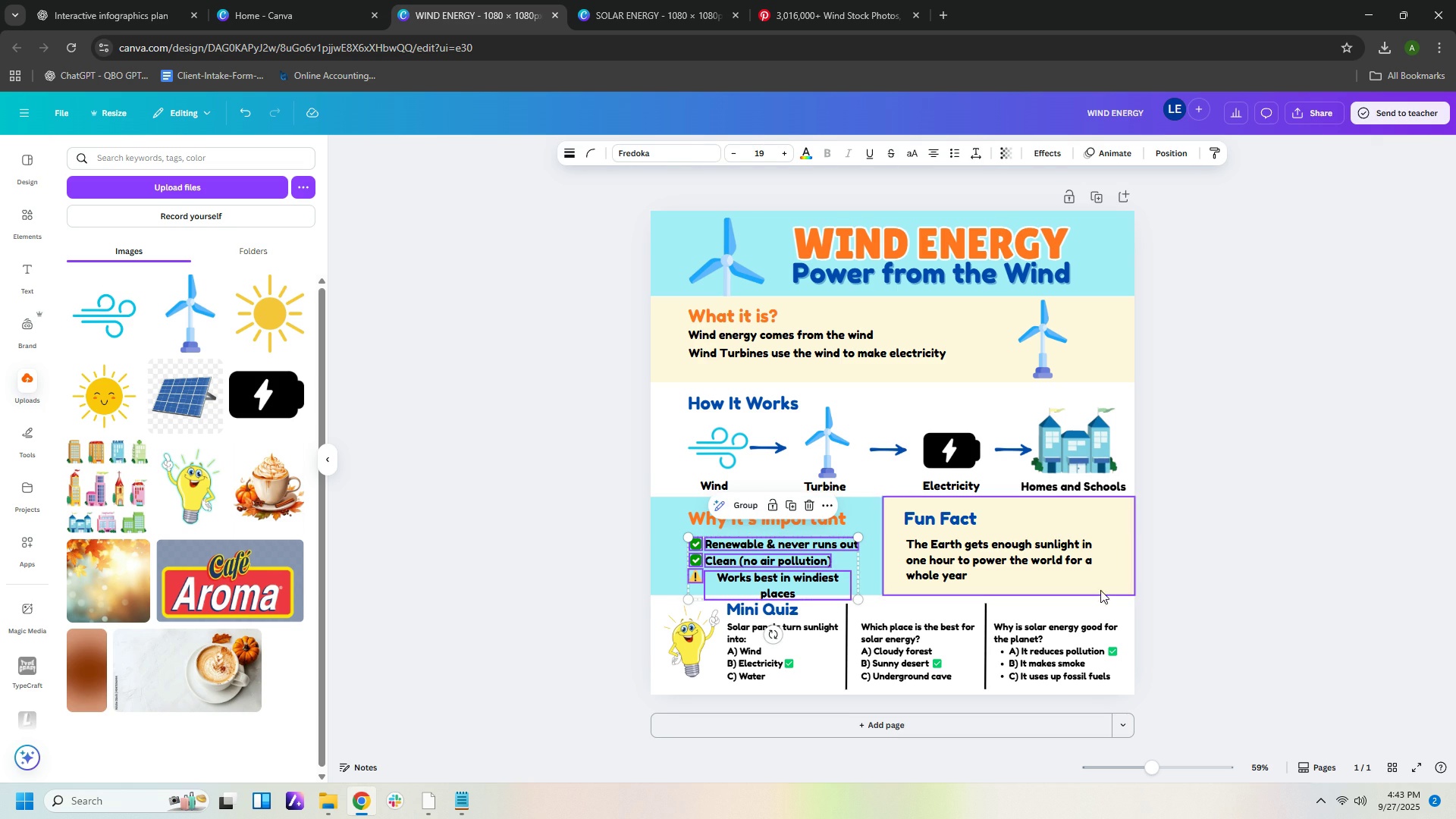 
left_click([1258, 594])
 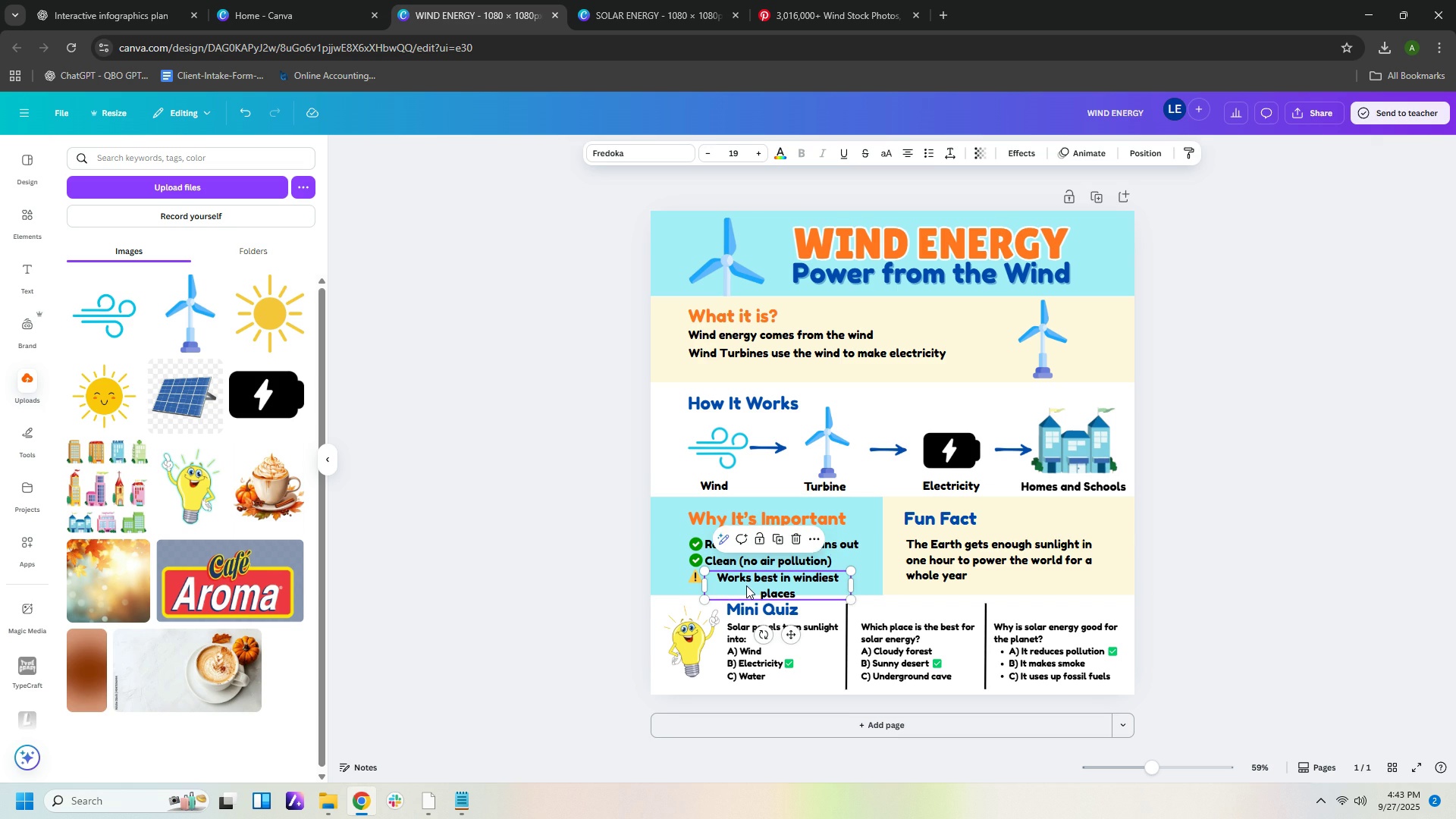 
left_click([746, 585])